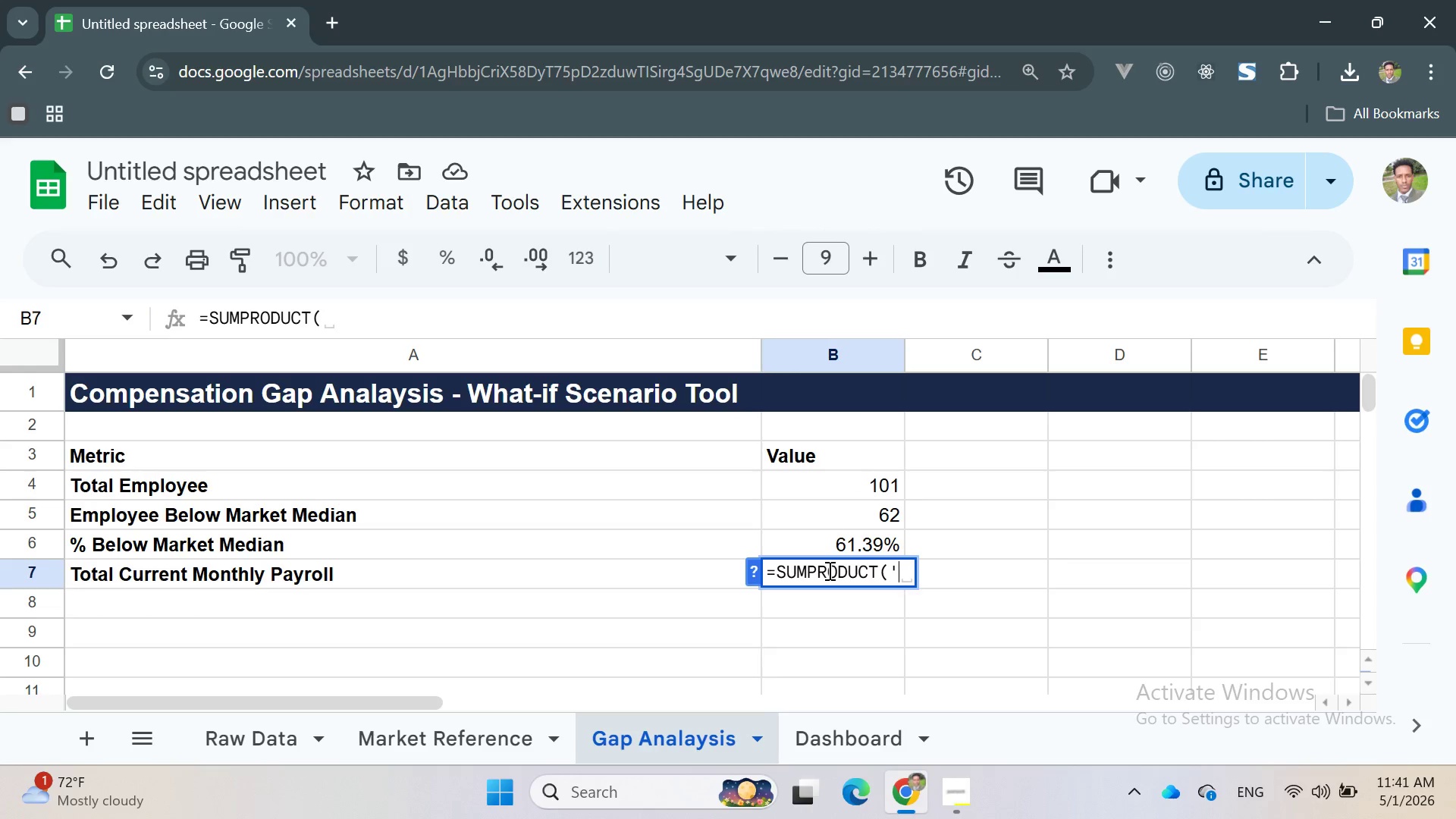 
key(Quote)
 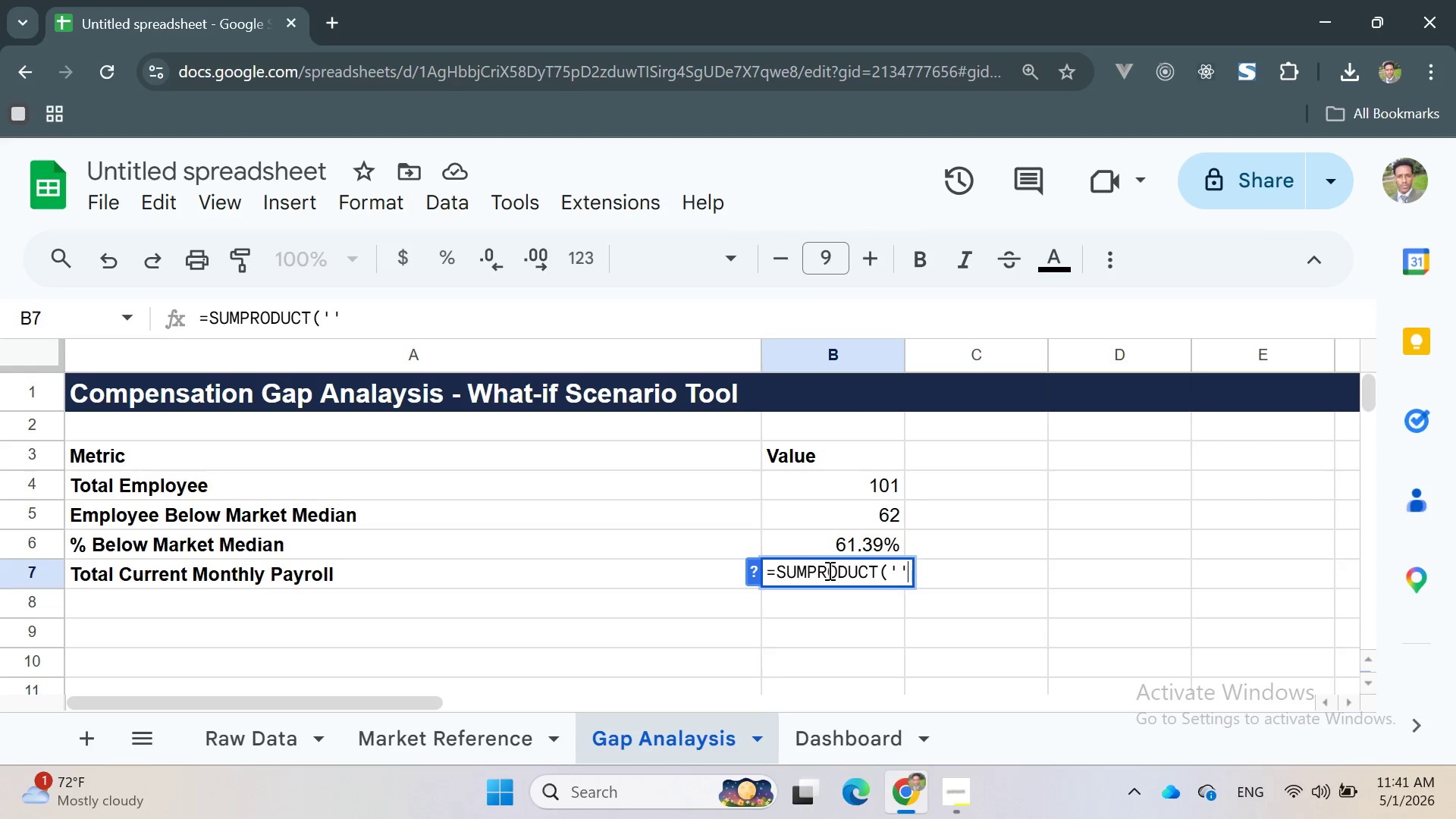 
key(ArrowLeft)
 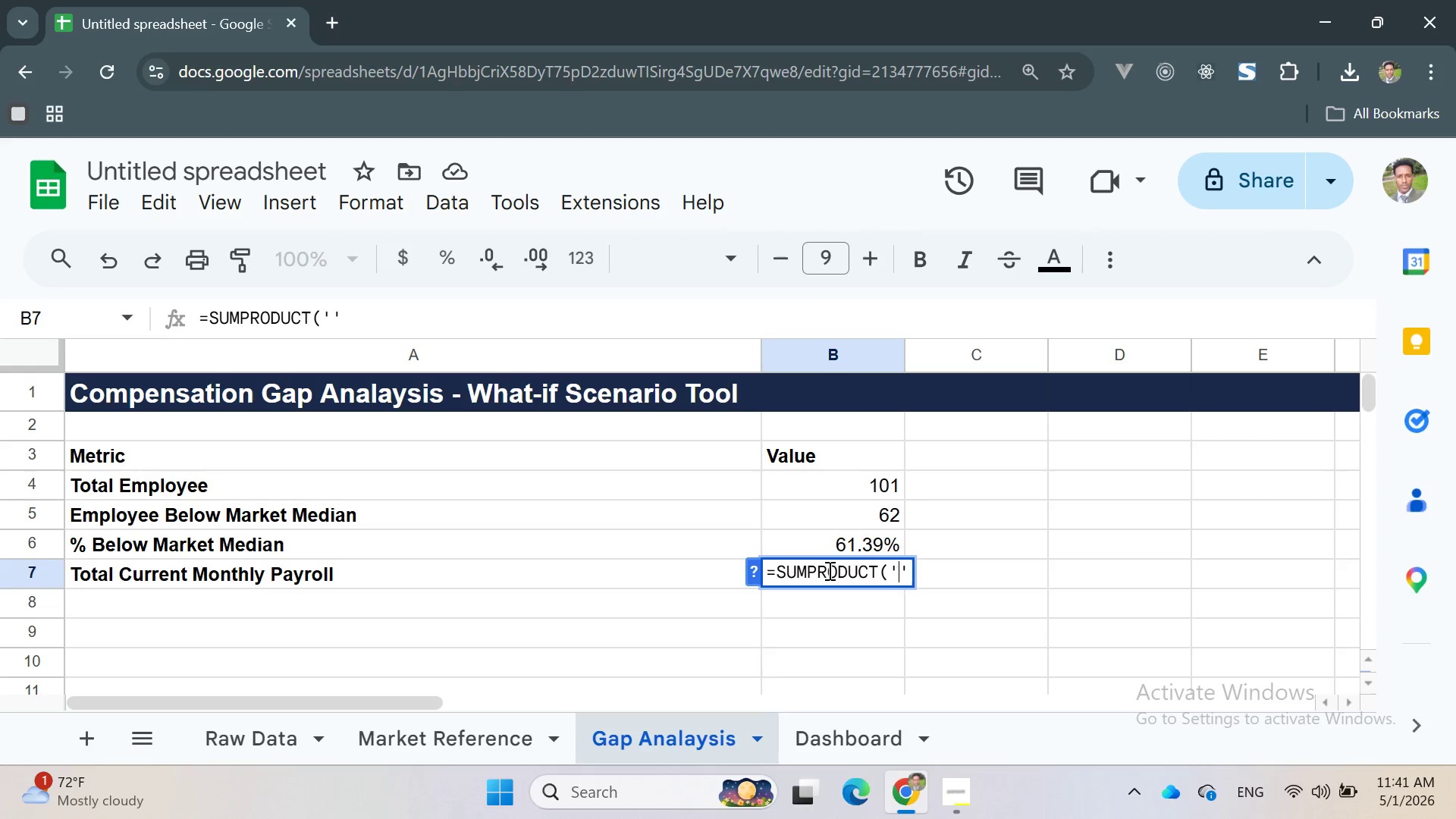 
type(Raw Daat)
key(Backspace)
key(Backspace)
type(a)
key(Backspace)
type(ta)
 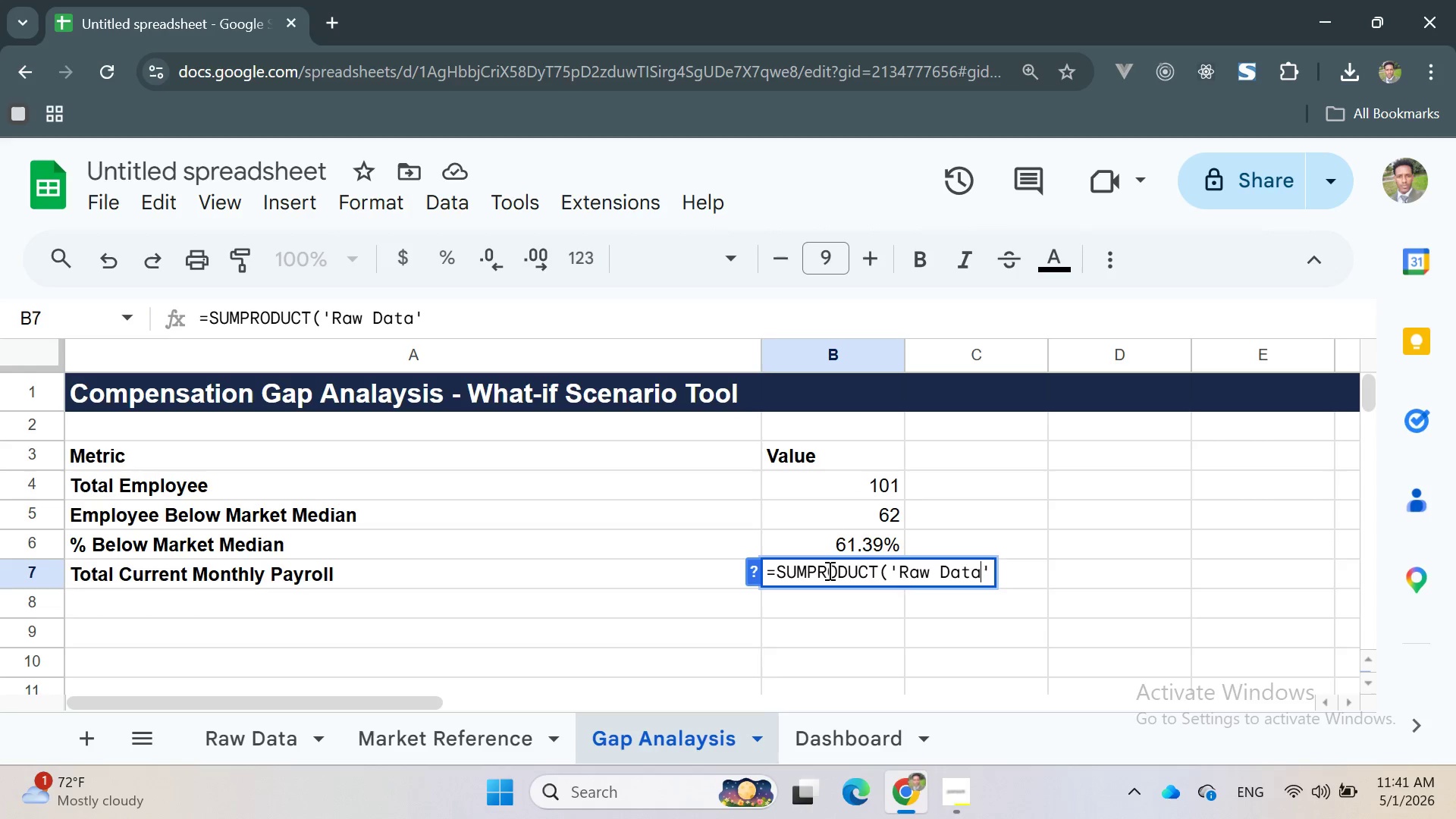 
key(ArrowRight)
 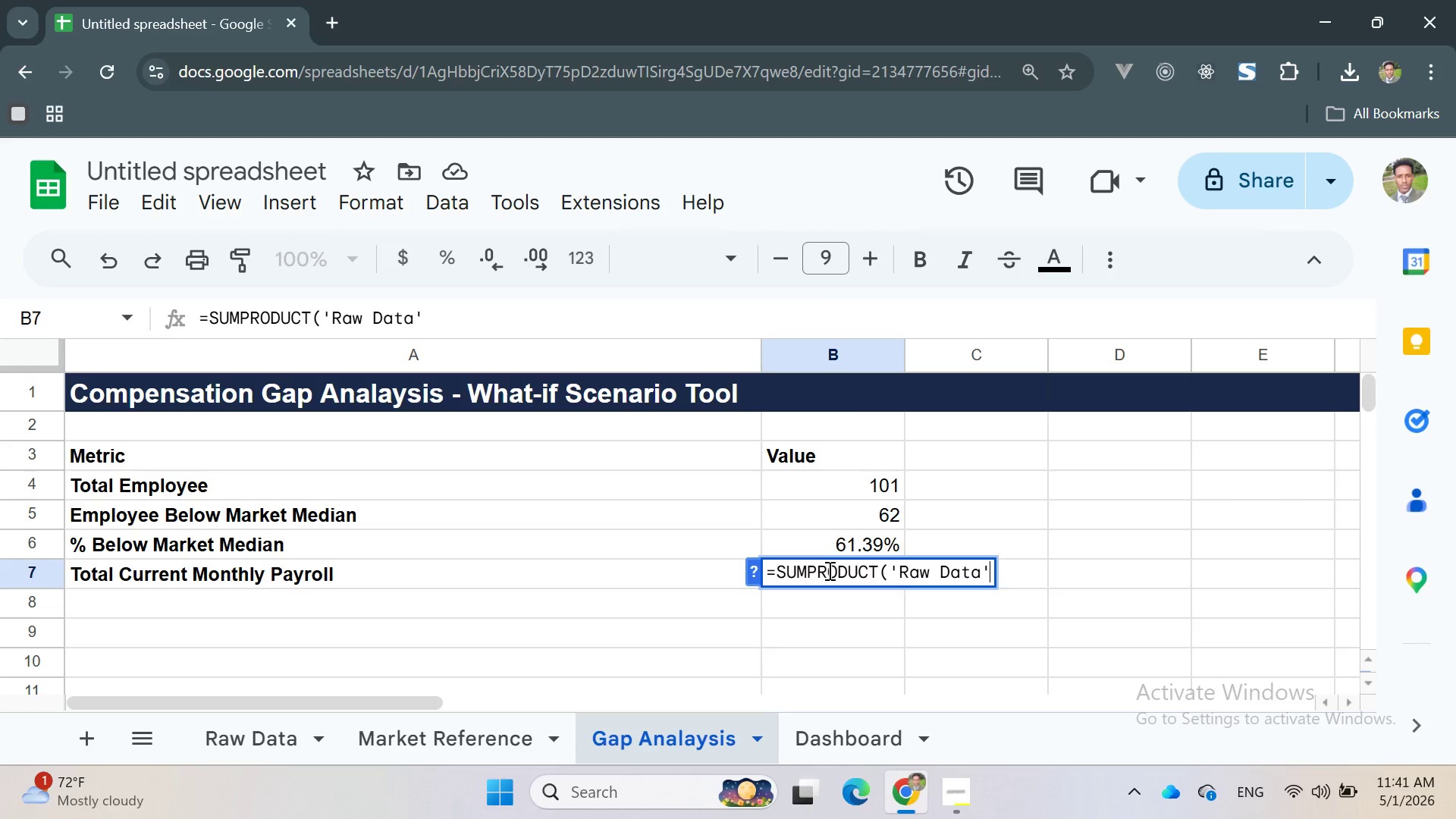 
type(!E2:1)
key(Backspace)
type(E101)
 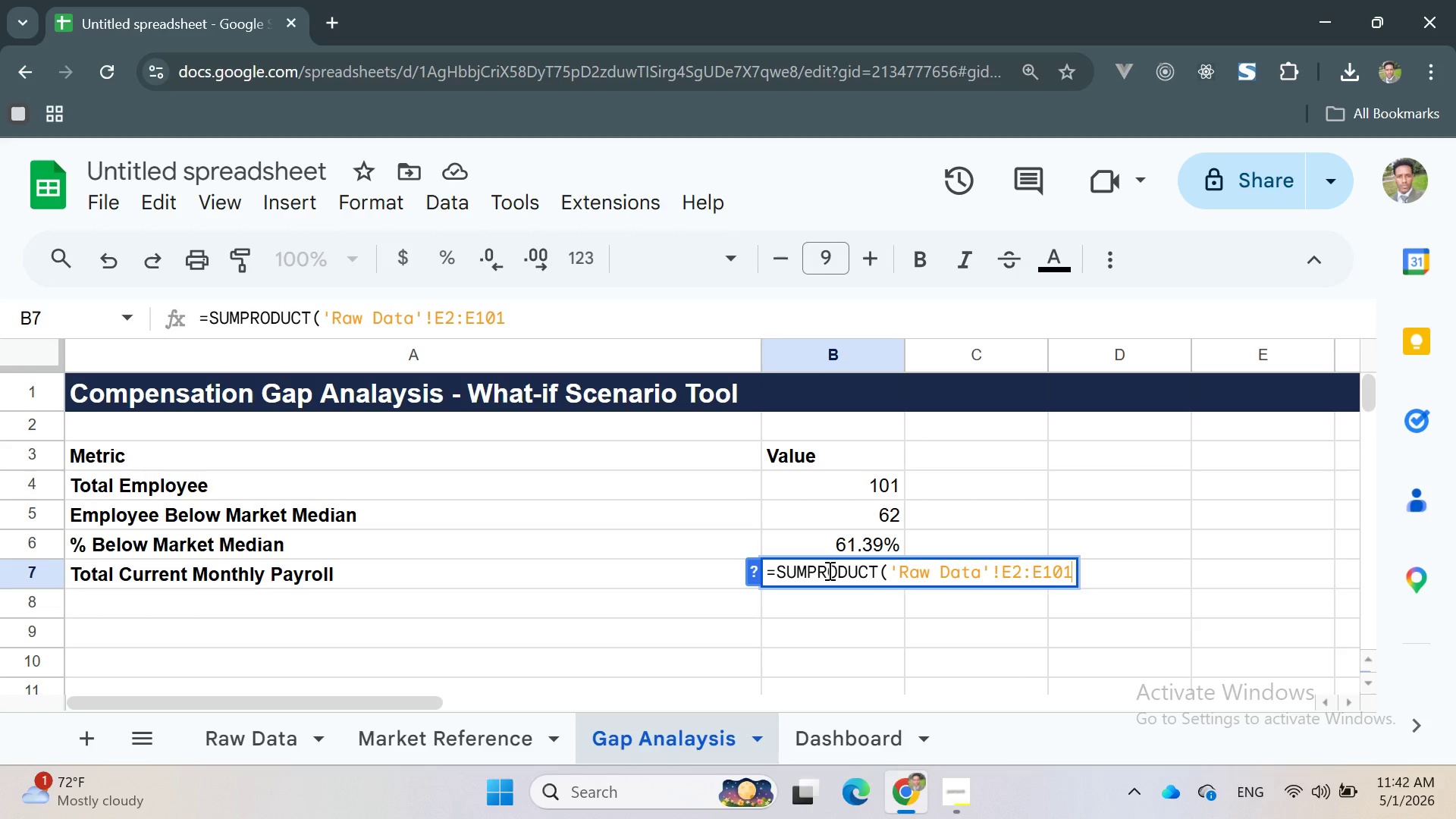 
key(Comma)
 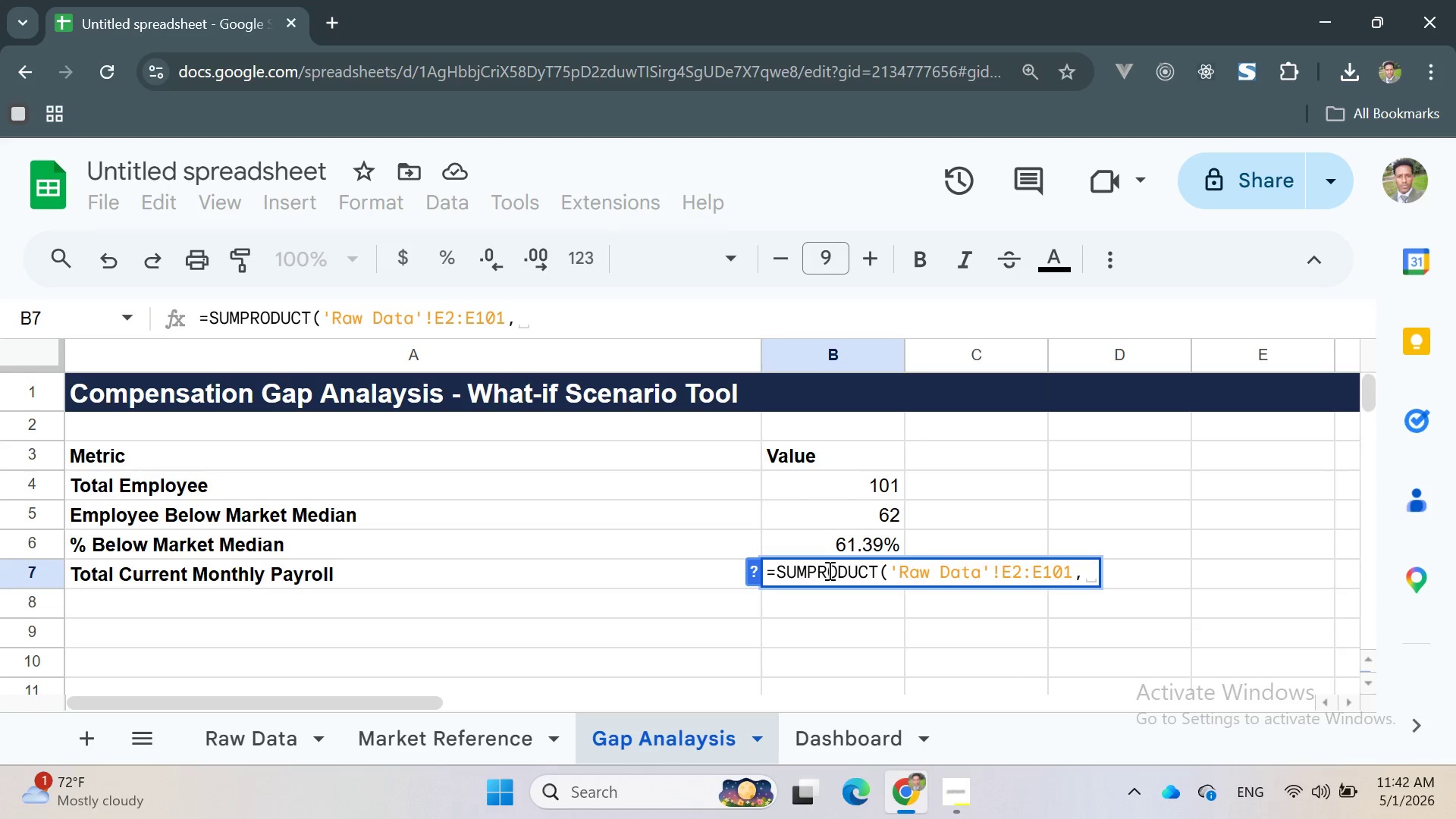 
key(Space)
 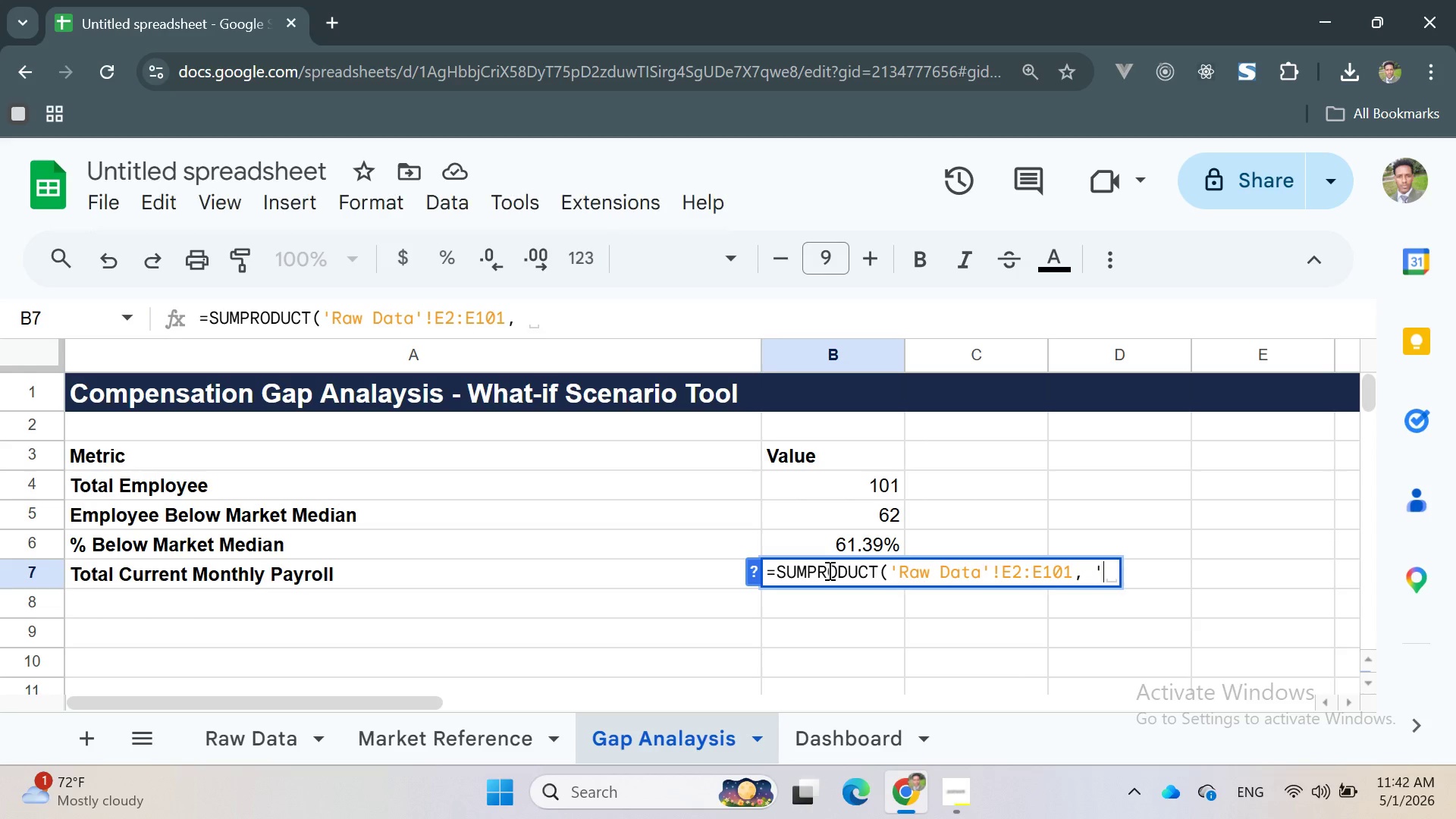 
key(Quote)
 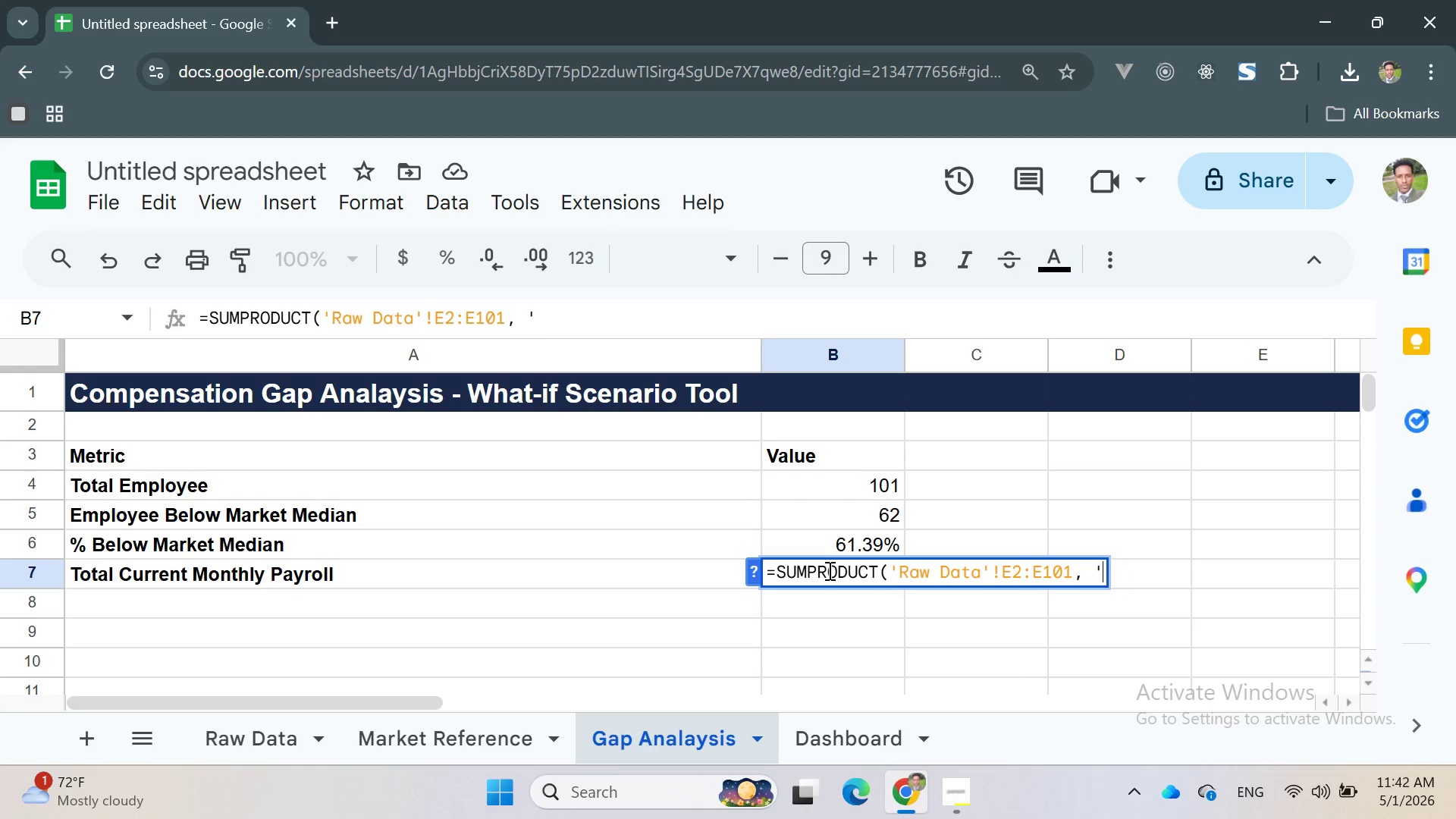 
key(Quote)
 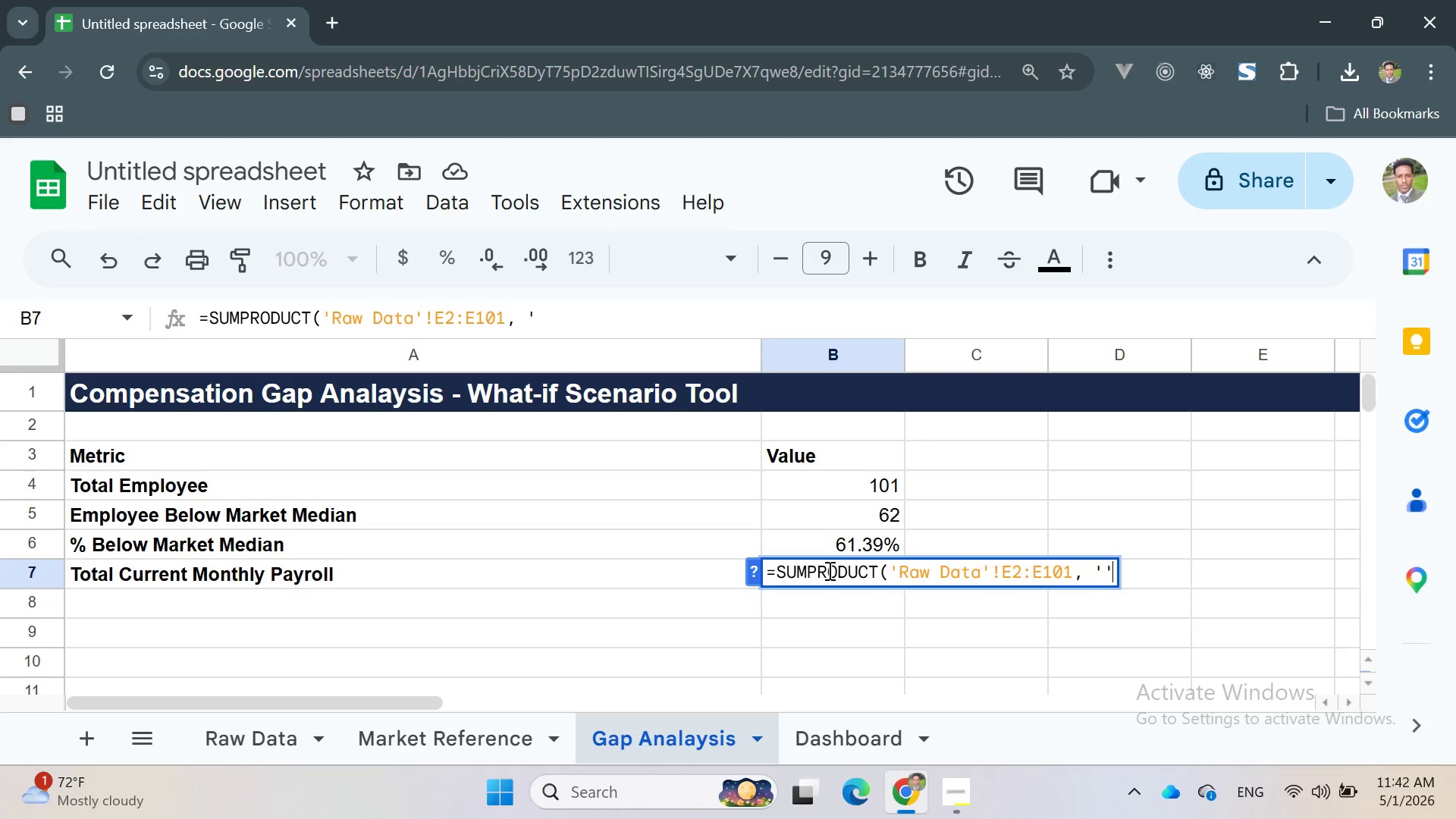 
key(ArrowLeft)
 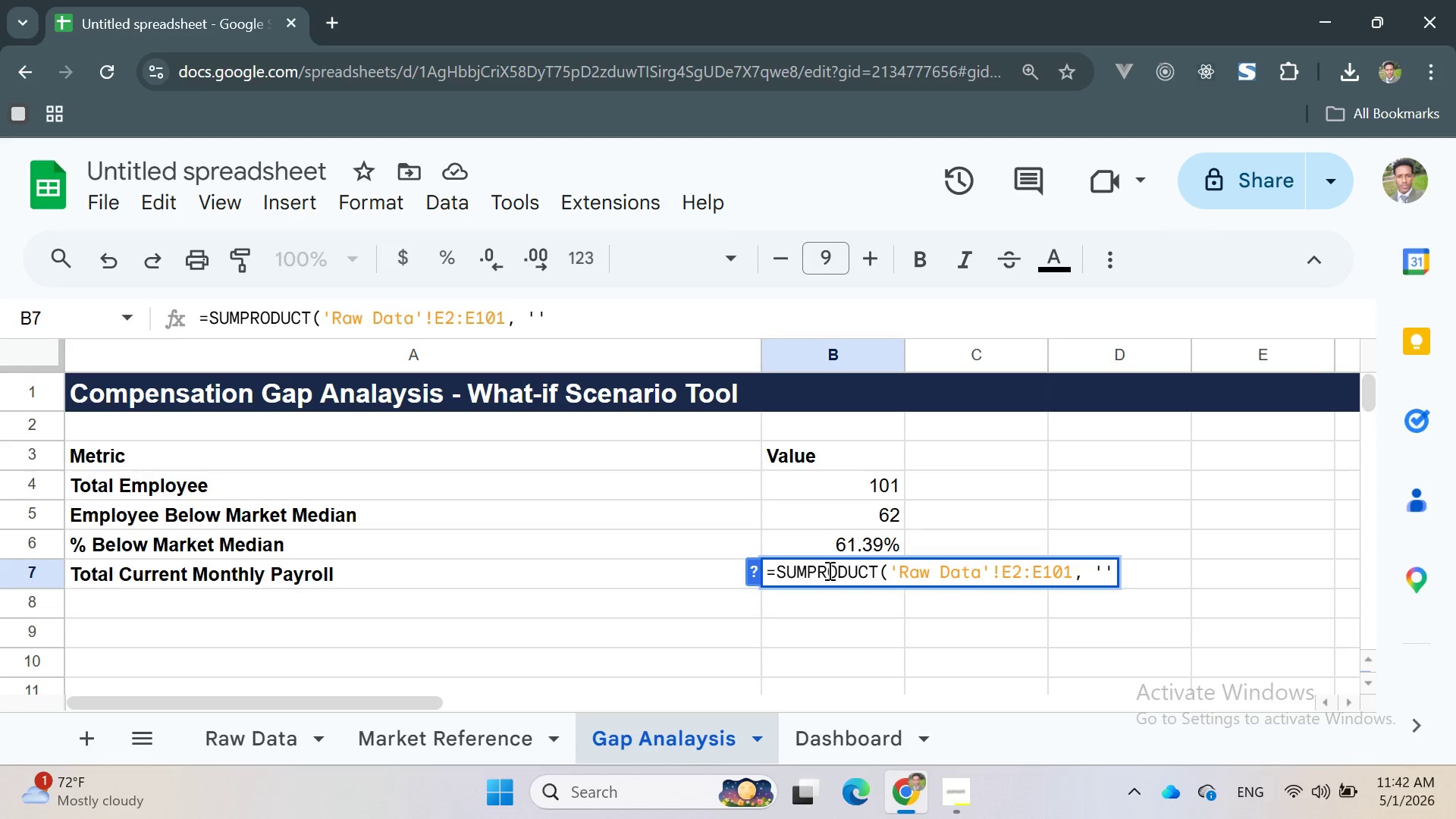 
type(Raw Data)
 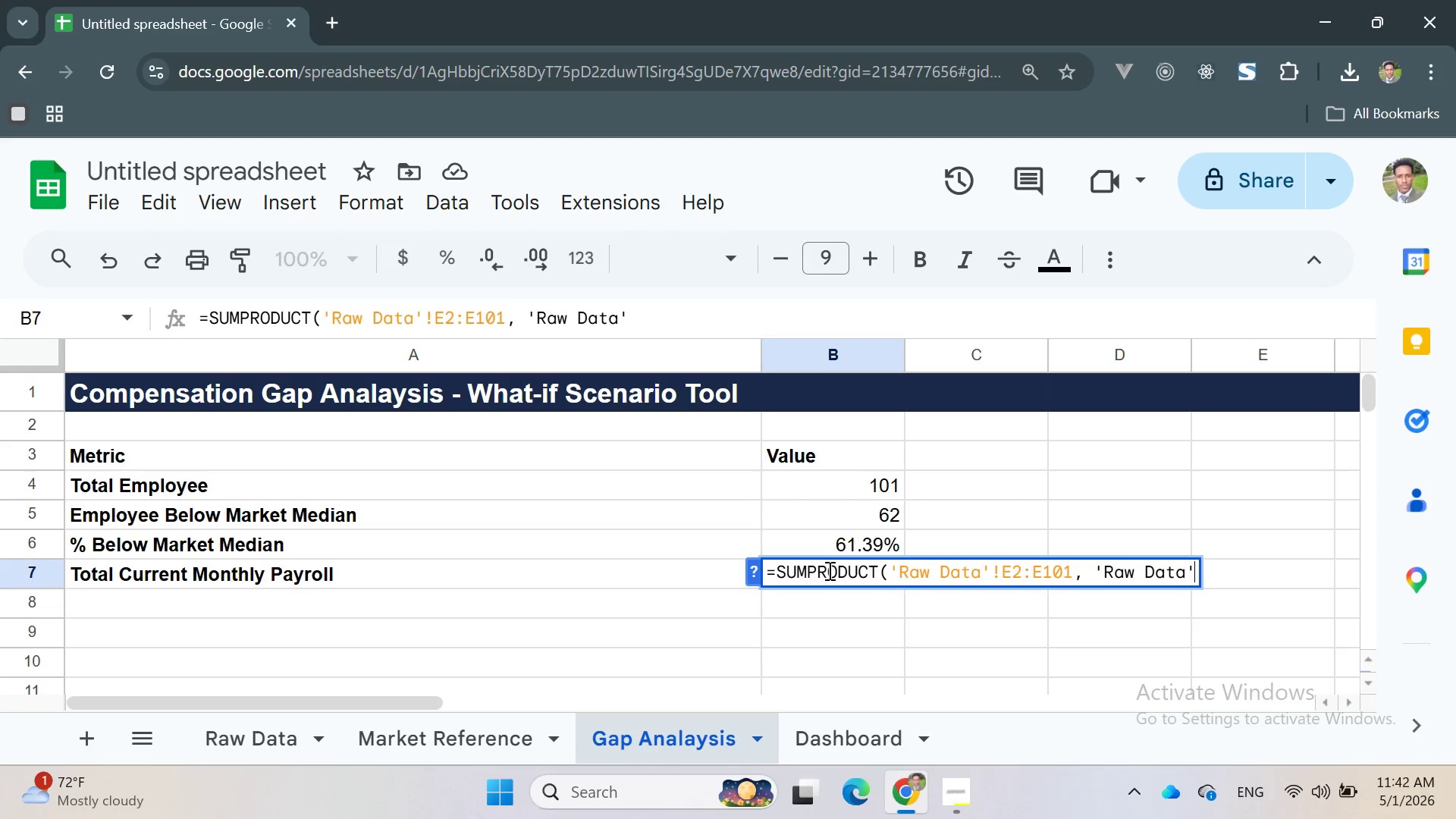 
key(ArrowRight)
 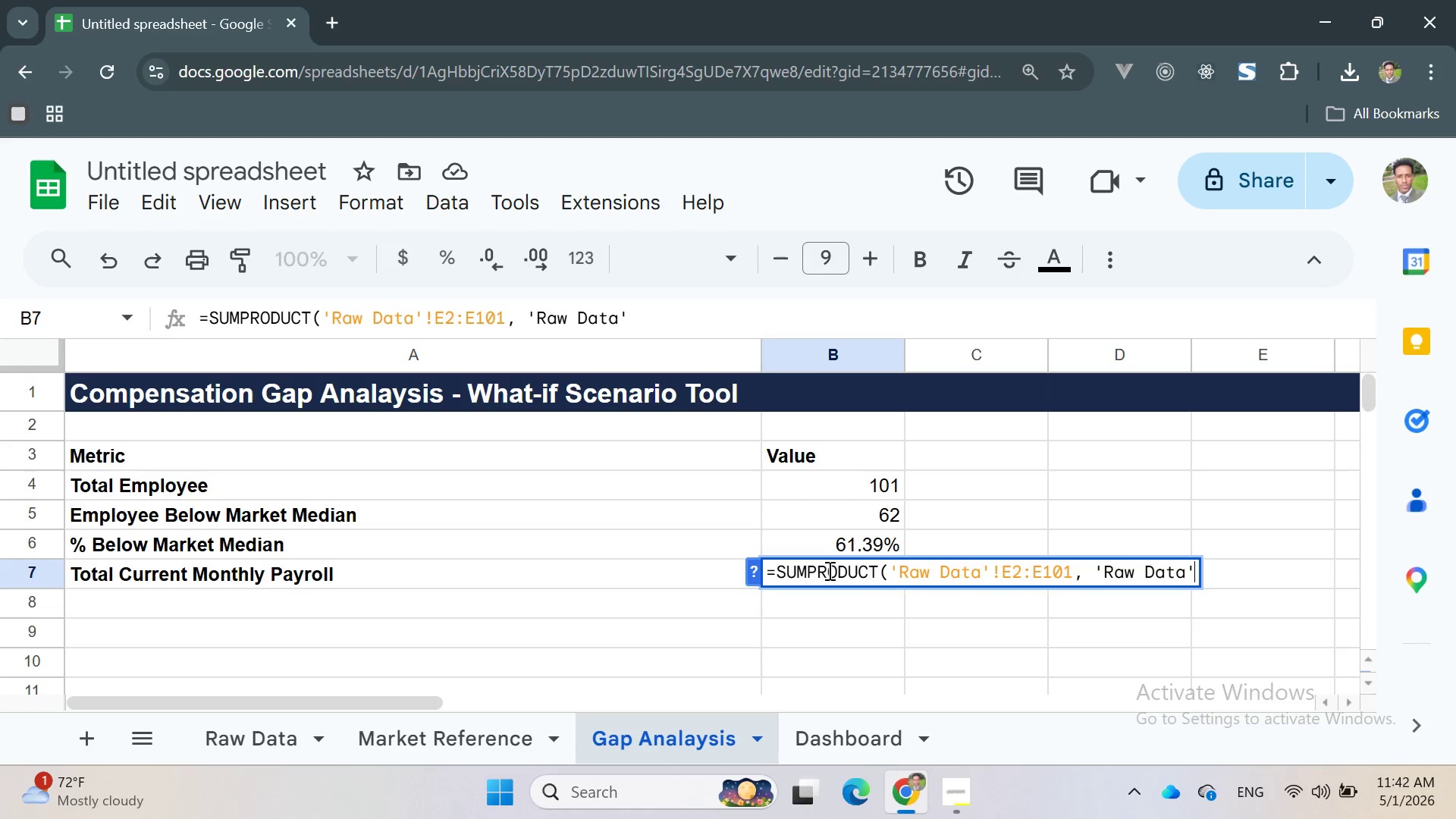 
type(!F2:F101)
 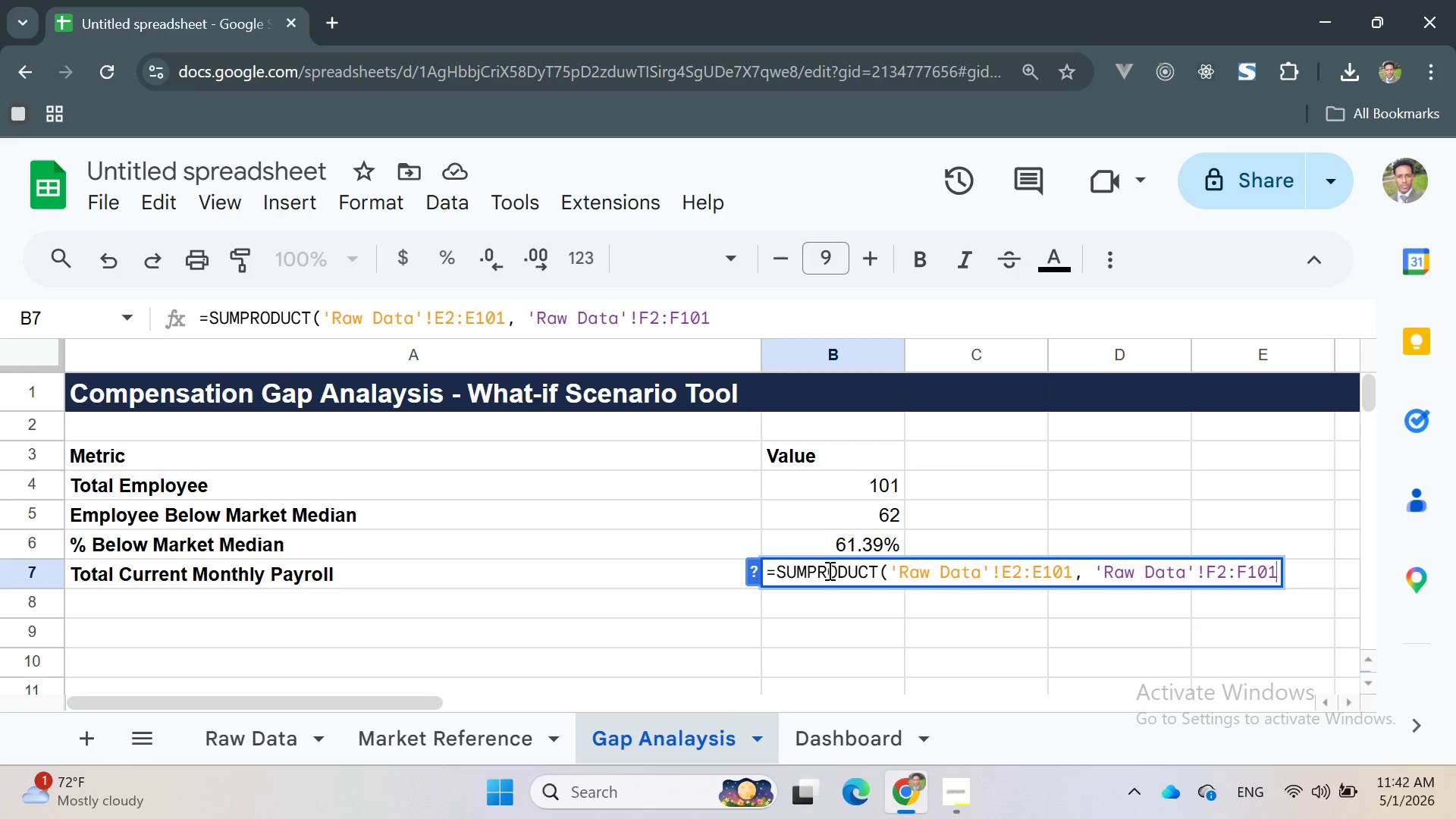 
key(Enter)
 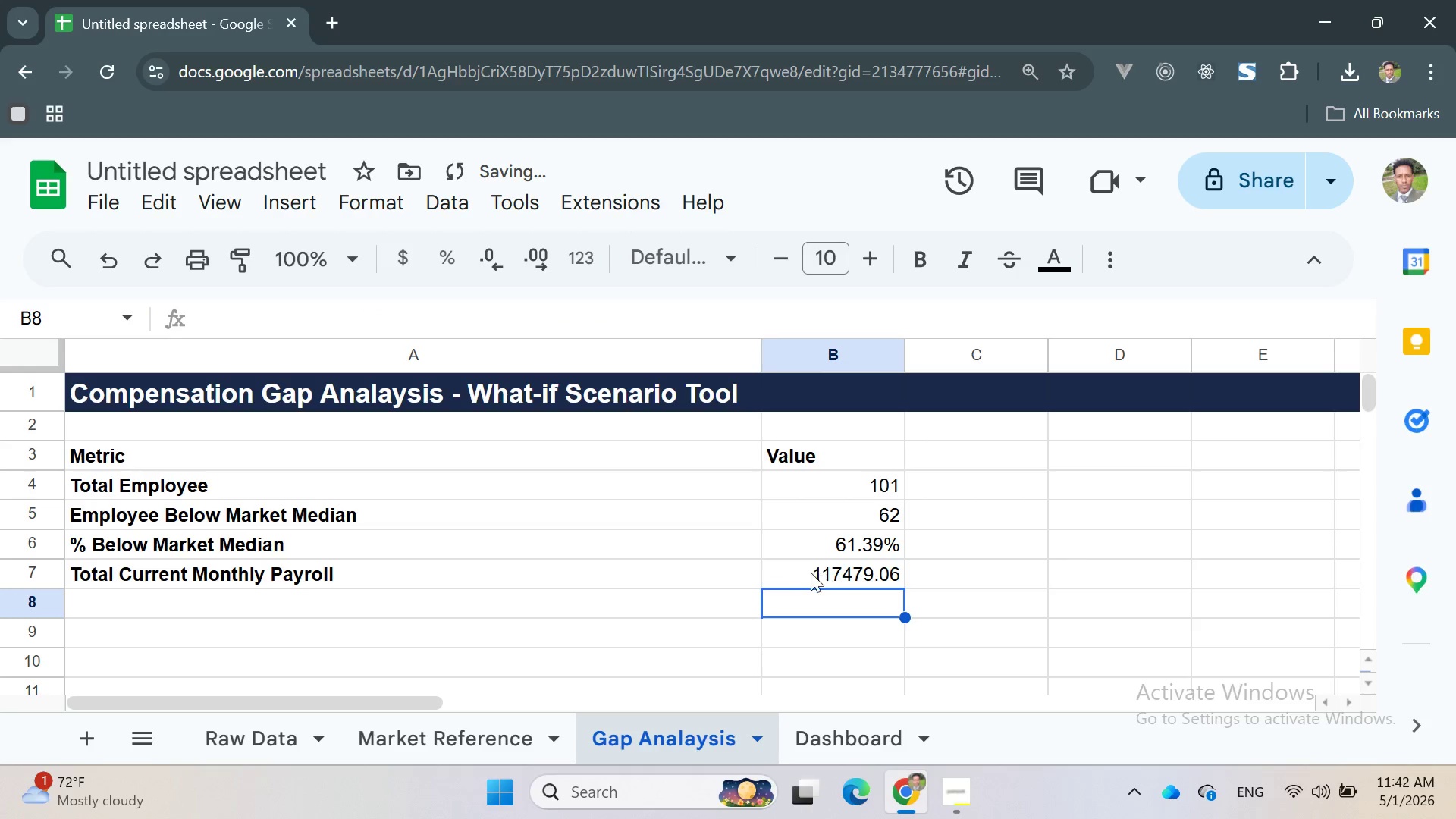 
left_click([797, 574])
 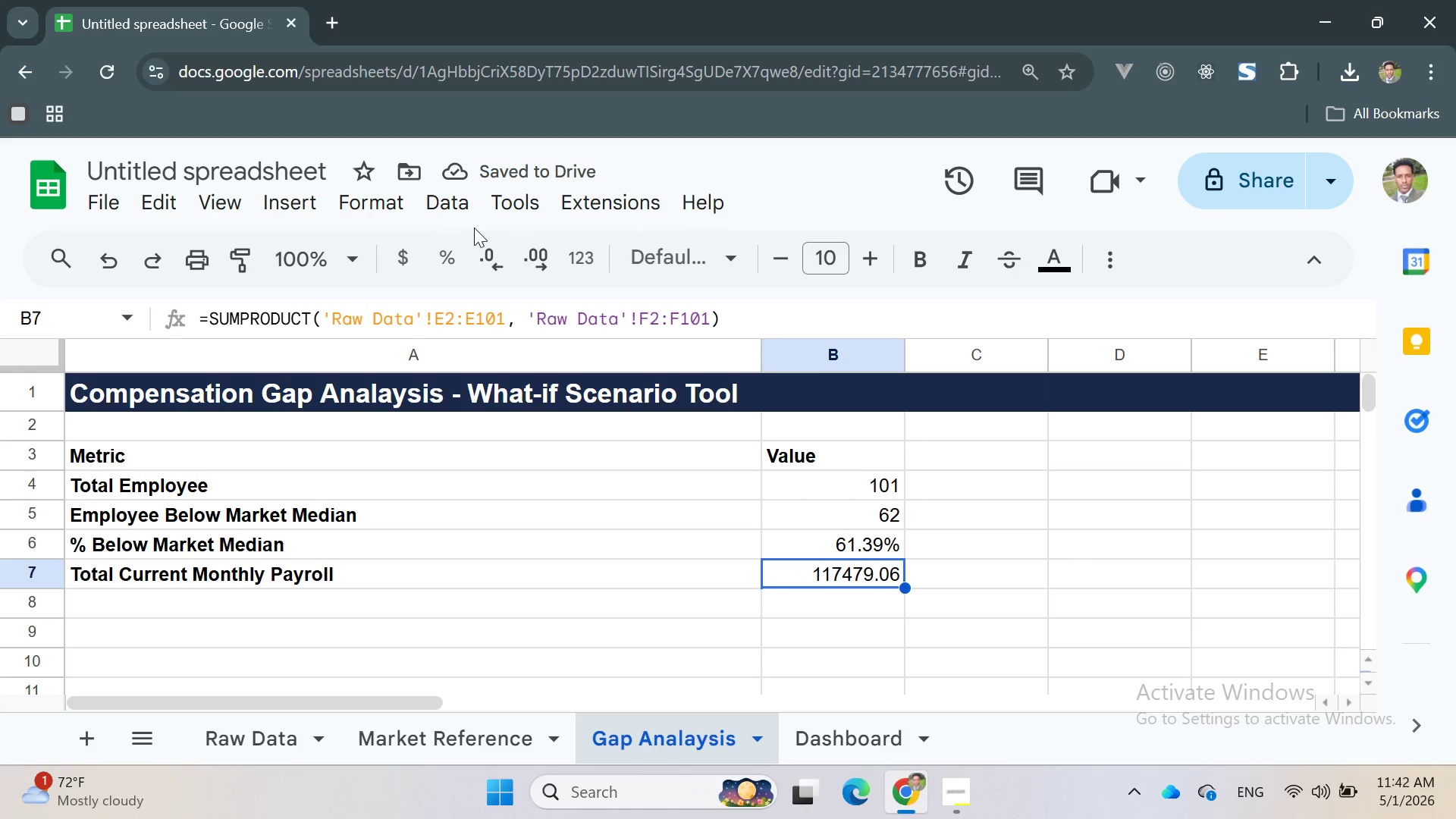 
left_click([350, 208])
 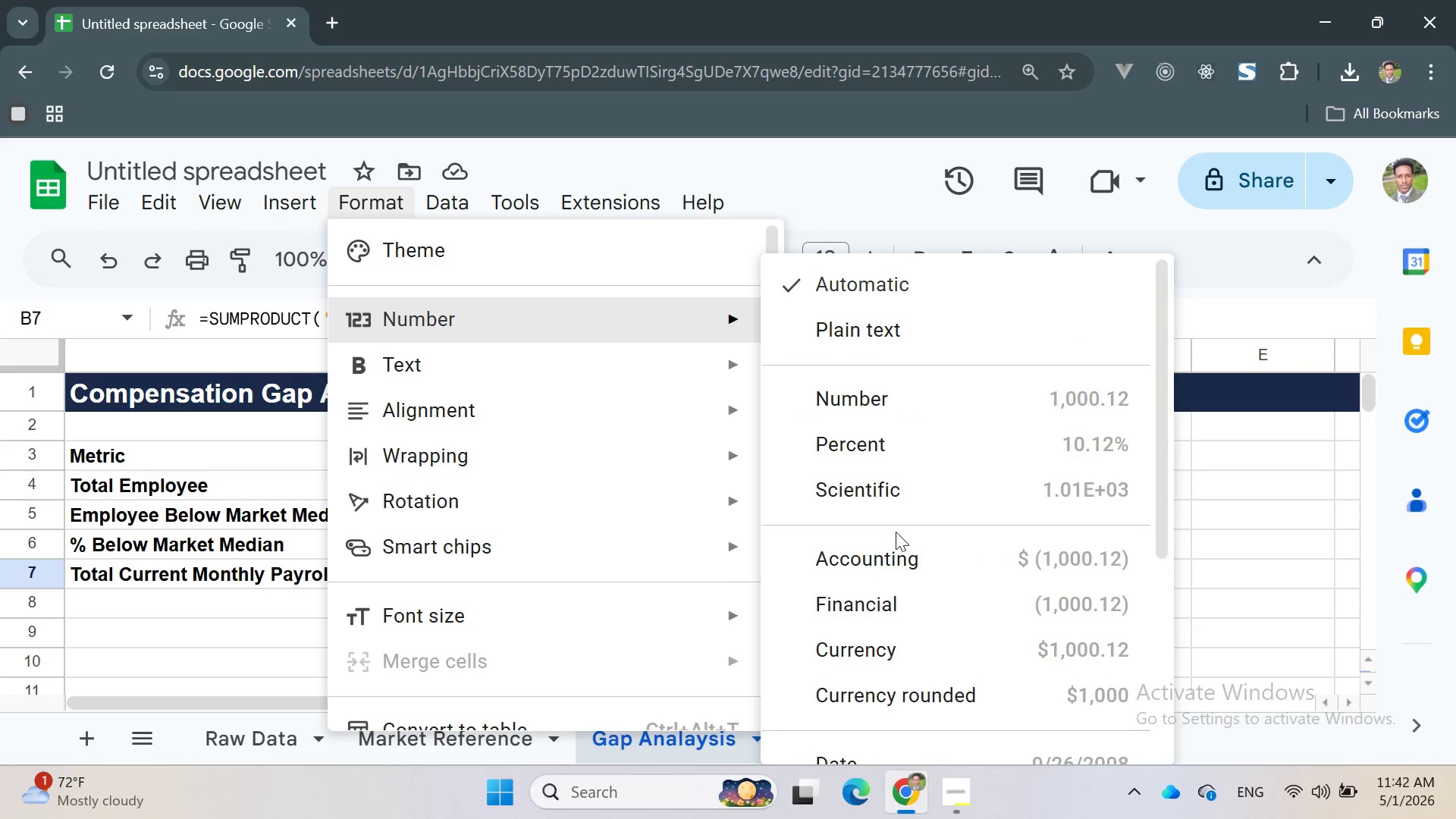 
left_click([885, 642])
 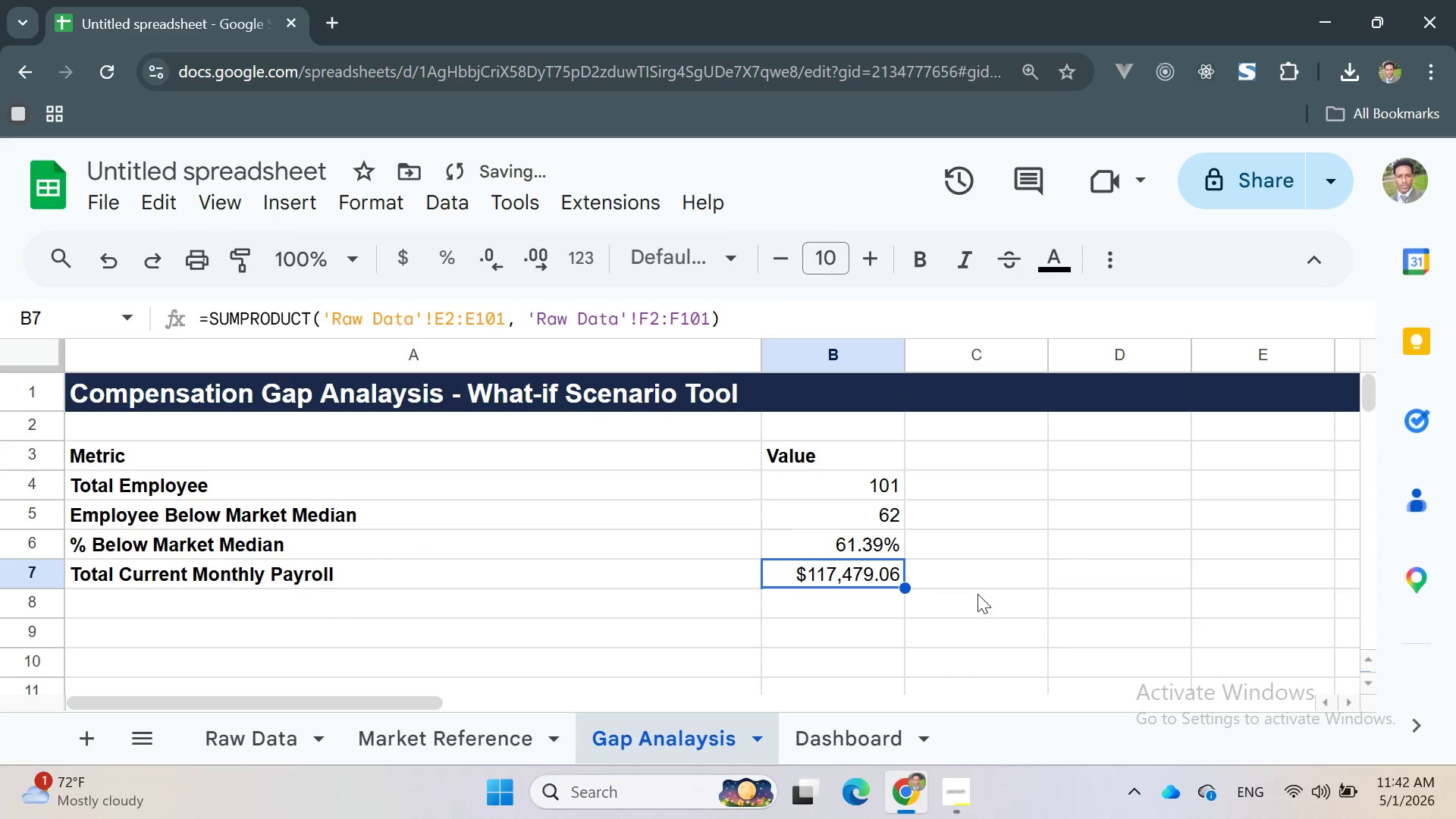 
left_click([970, 589])
 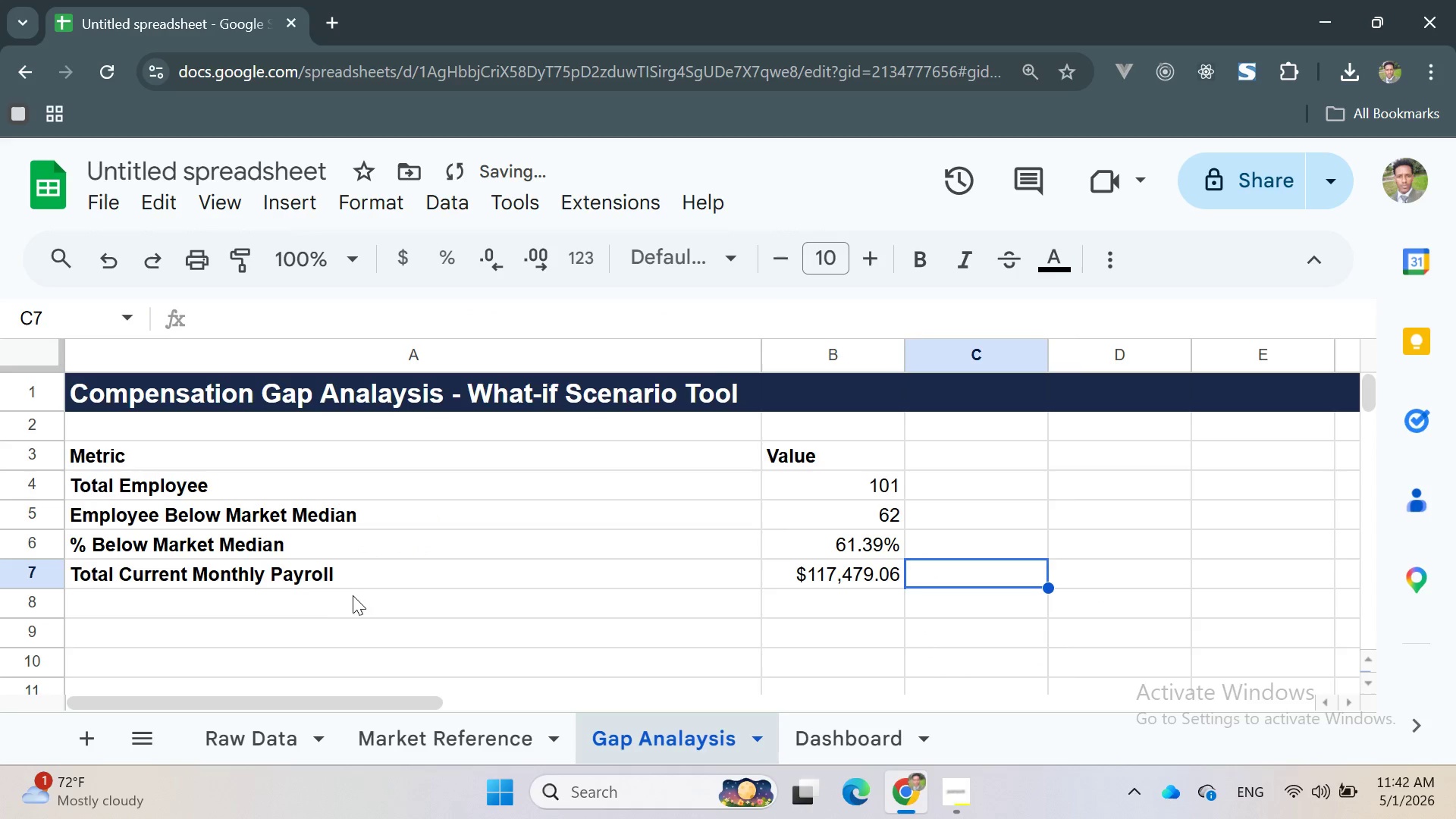 
left_click([340, 594])
 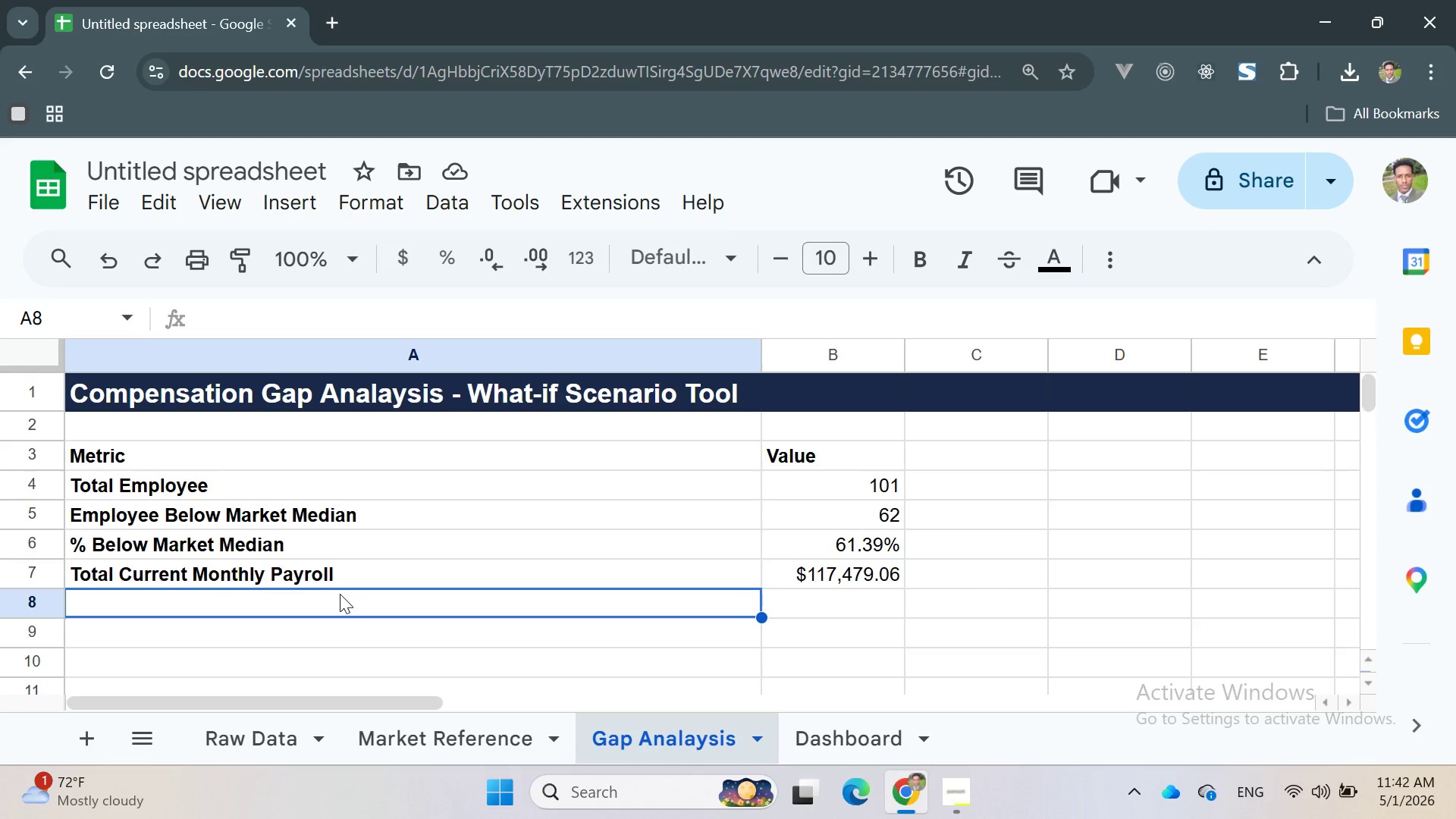 
left_click([248, 639])
 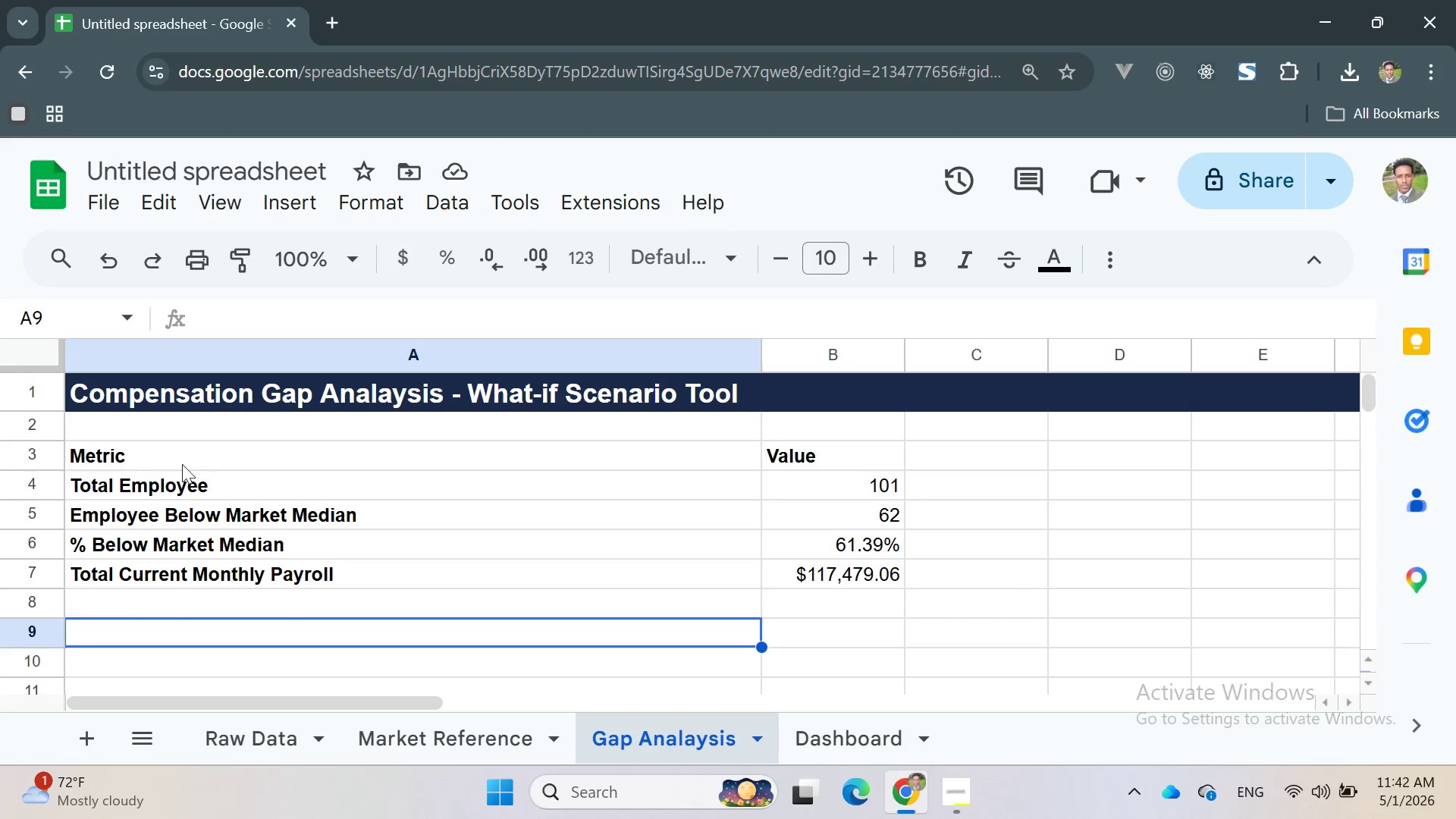 
double_click([118, 453])
 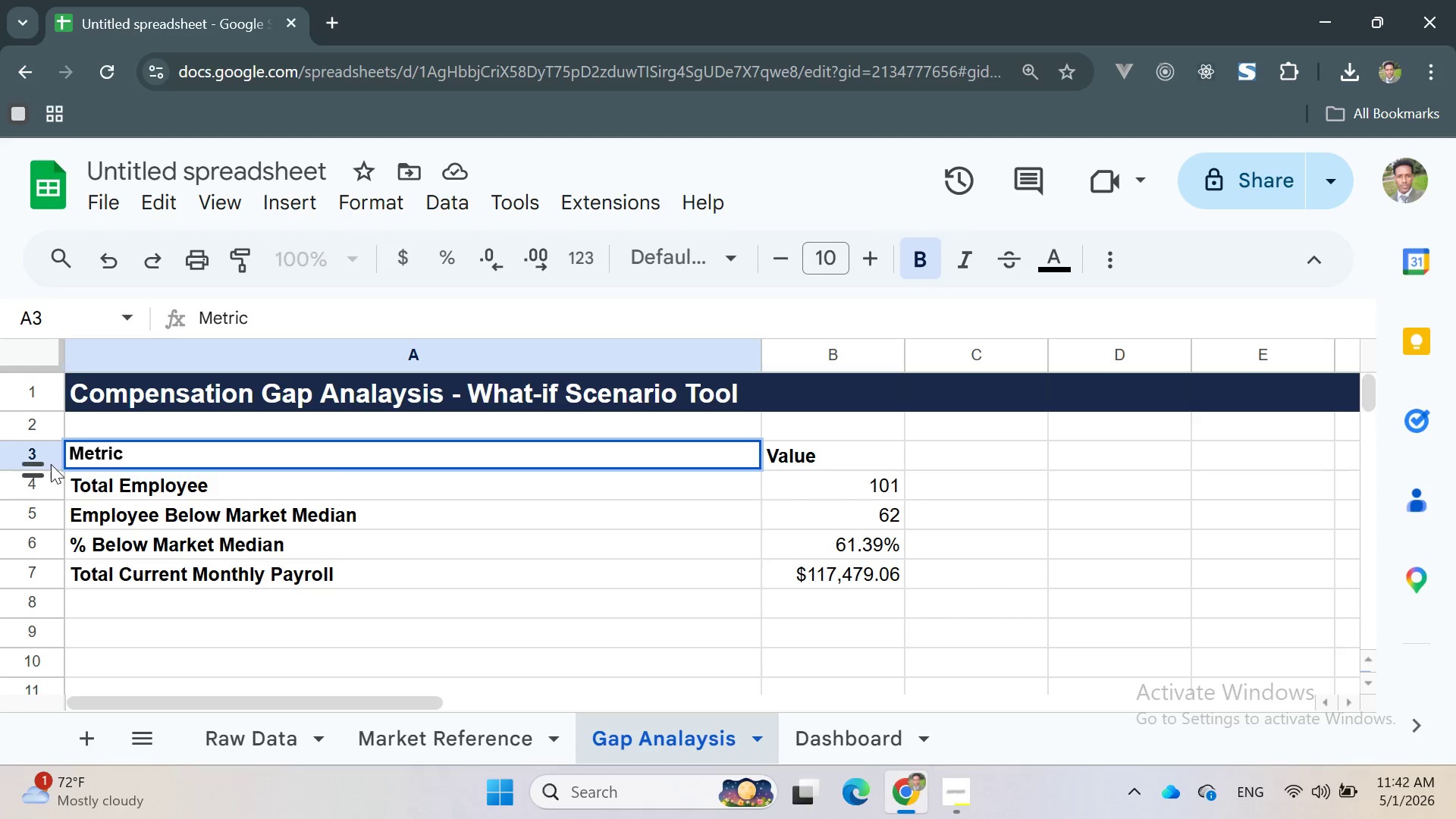 
left_click([47, 466])
 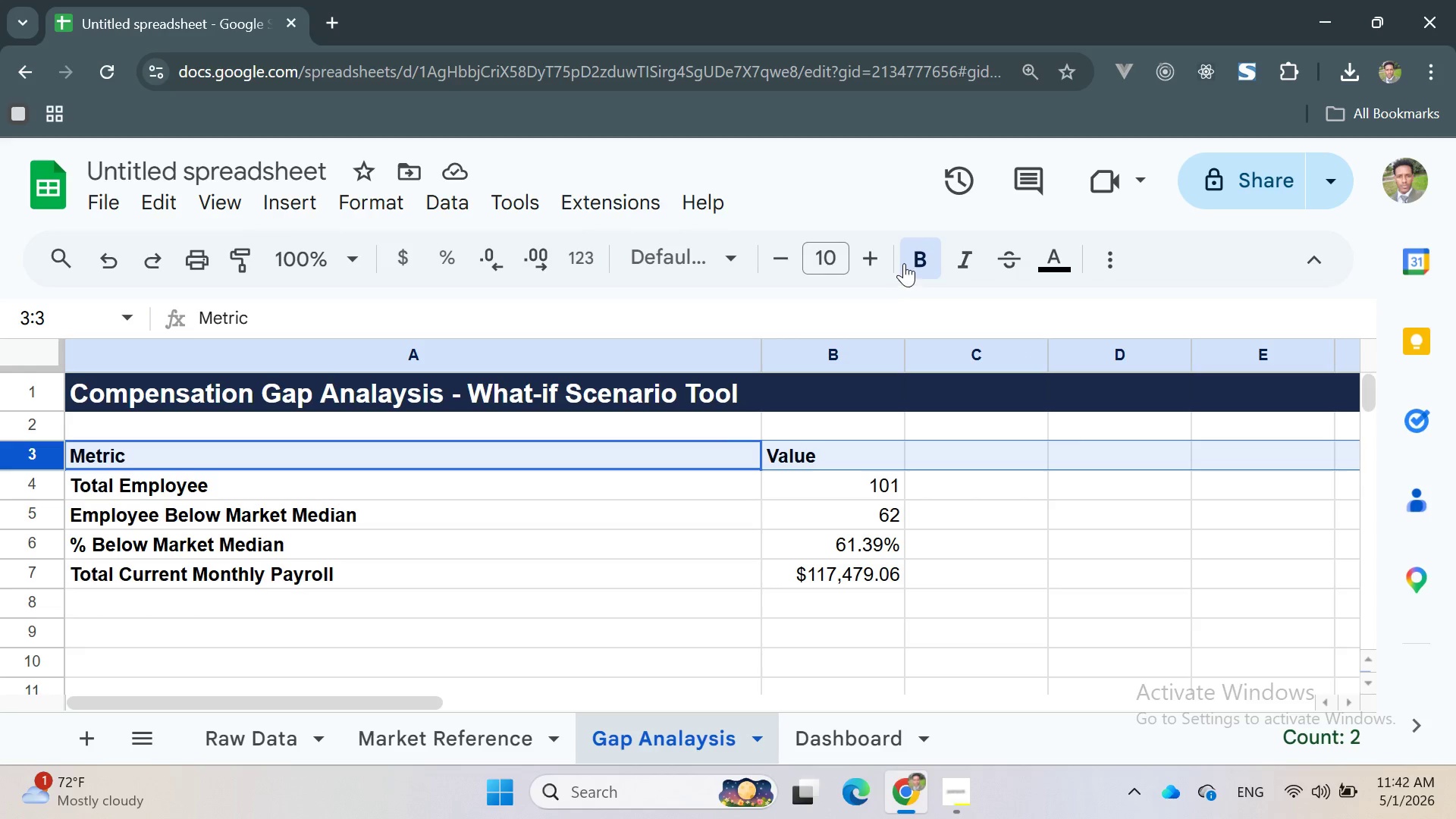 
left_click([871, 255])
 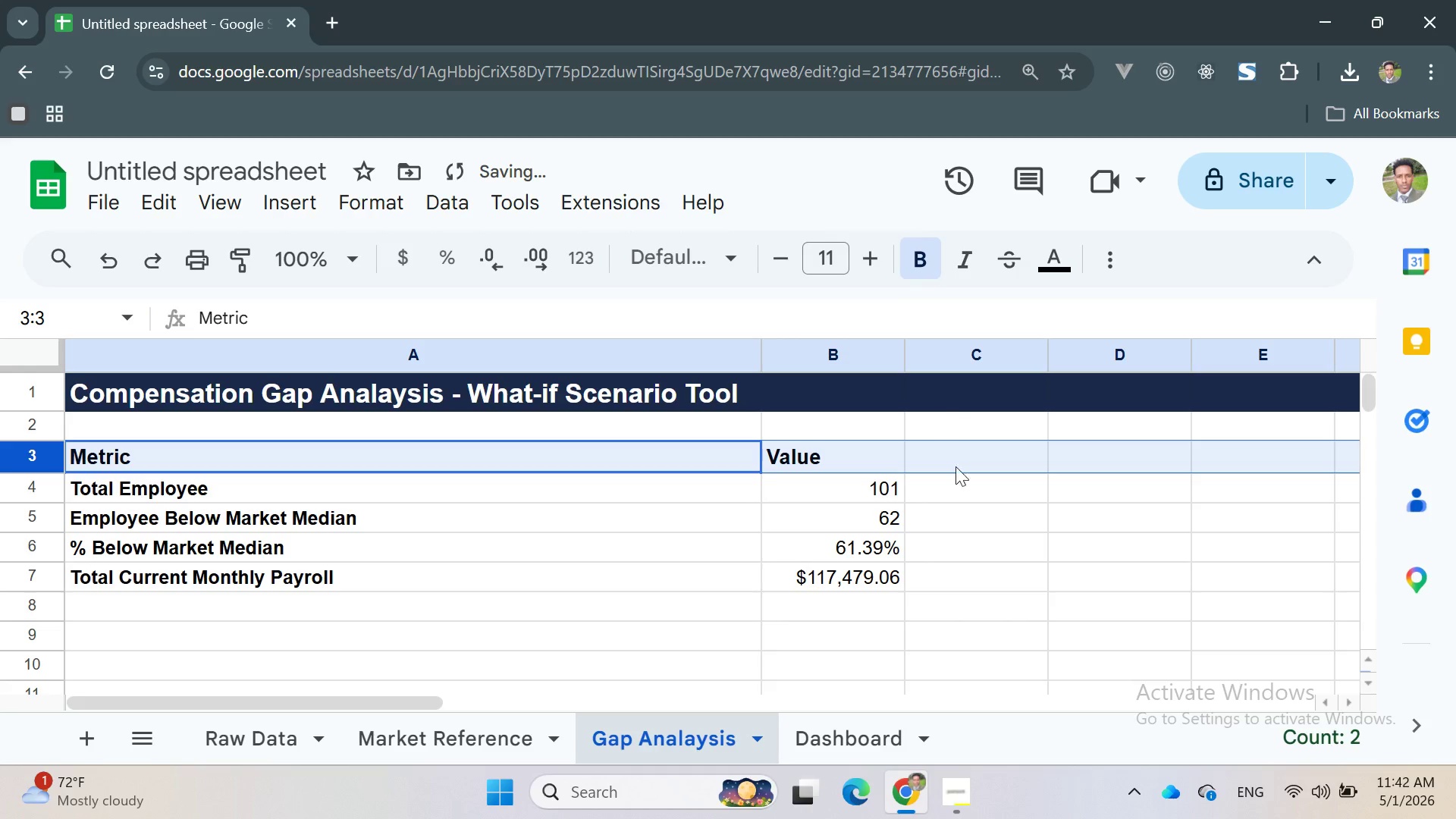 
left_click([961, 505])
 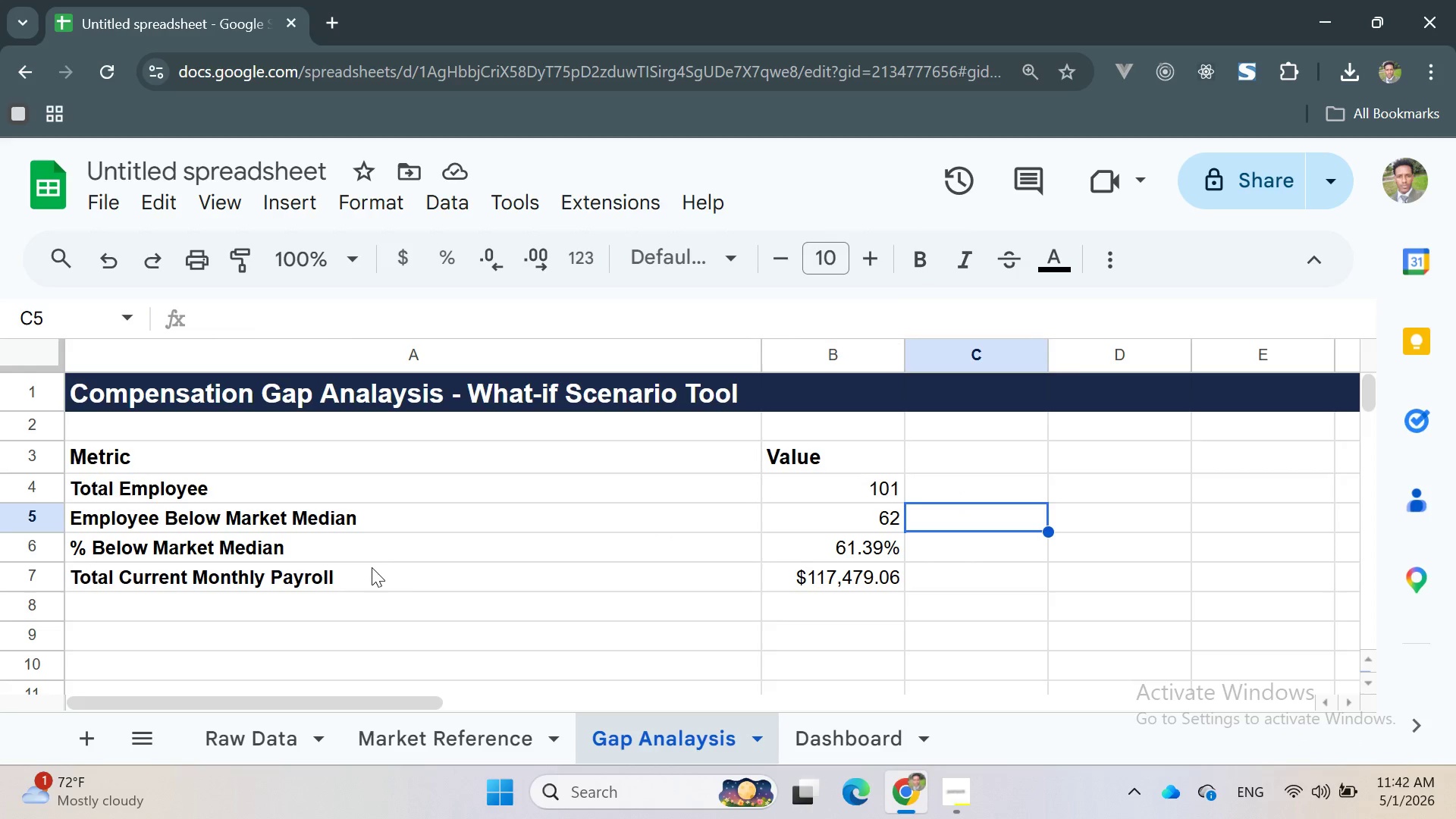 
wait(7.89)
 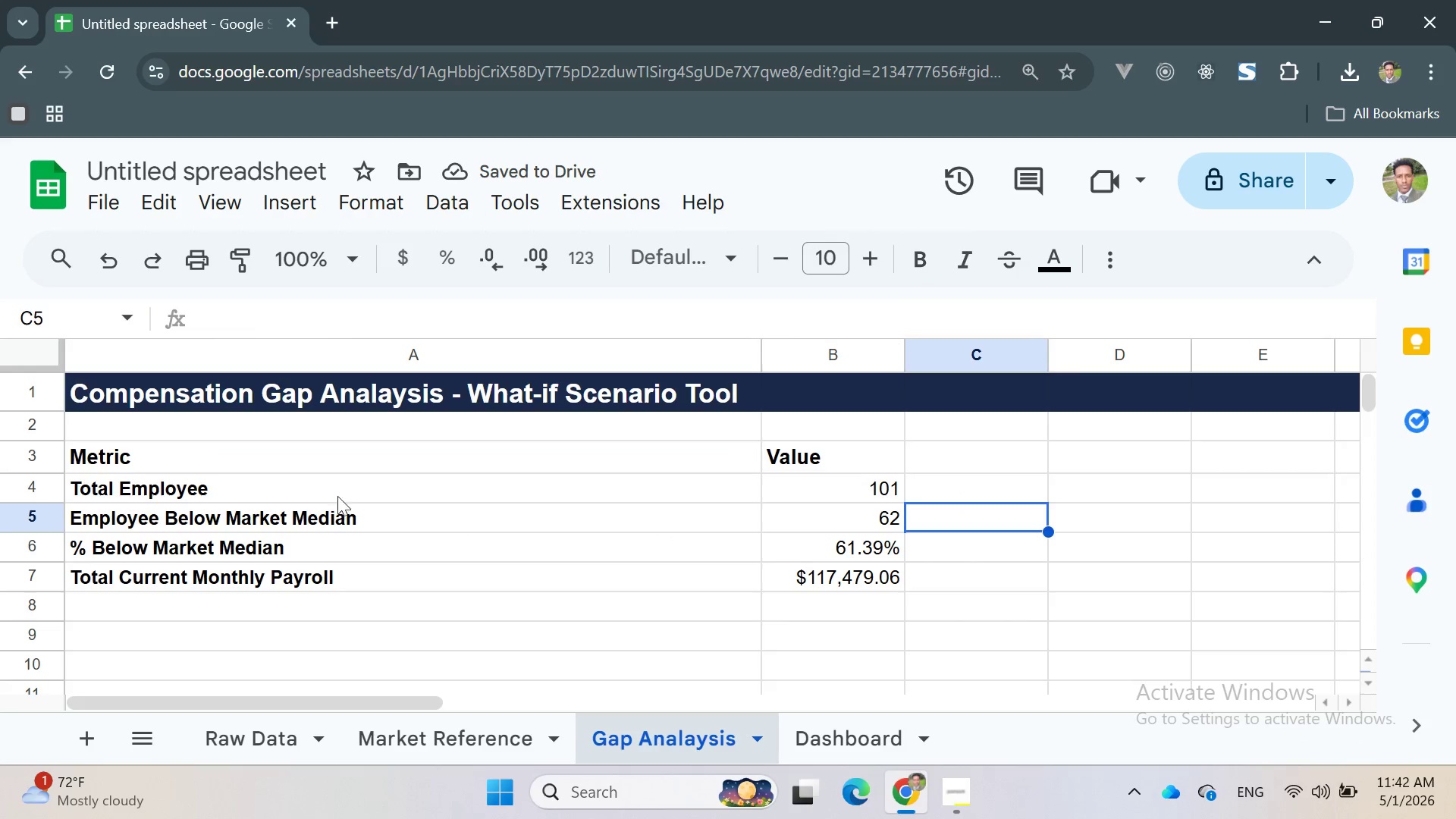 
left_click([178, 612])
 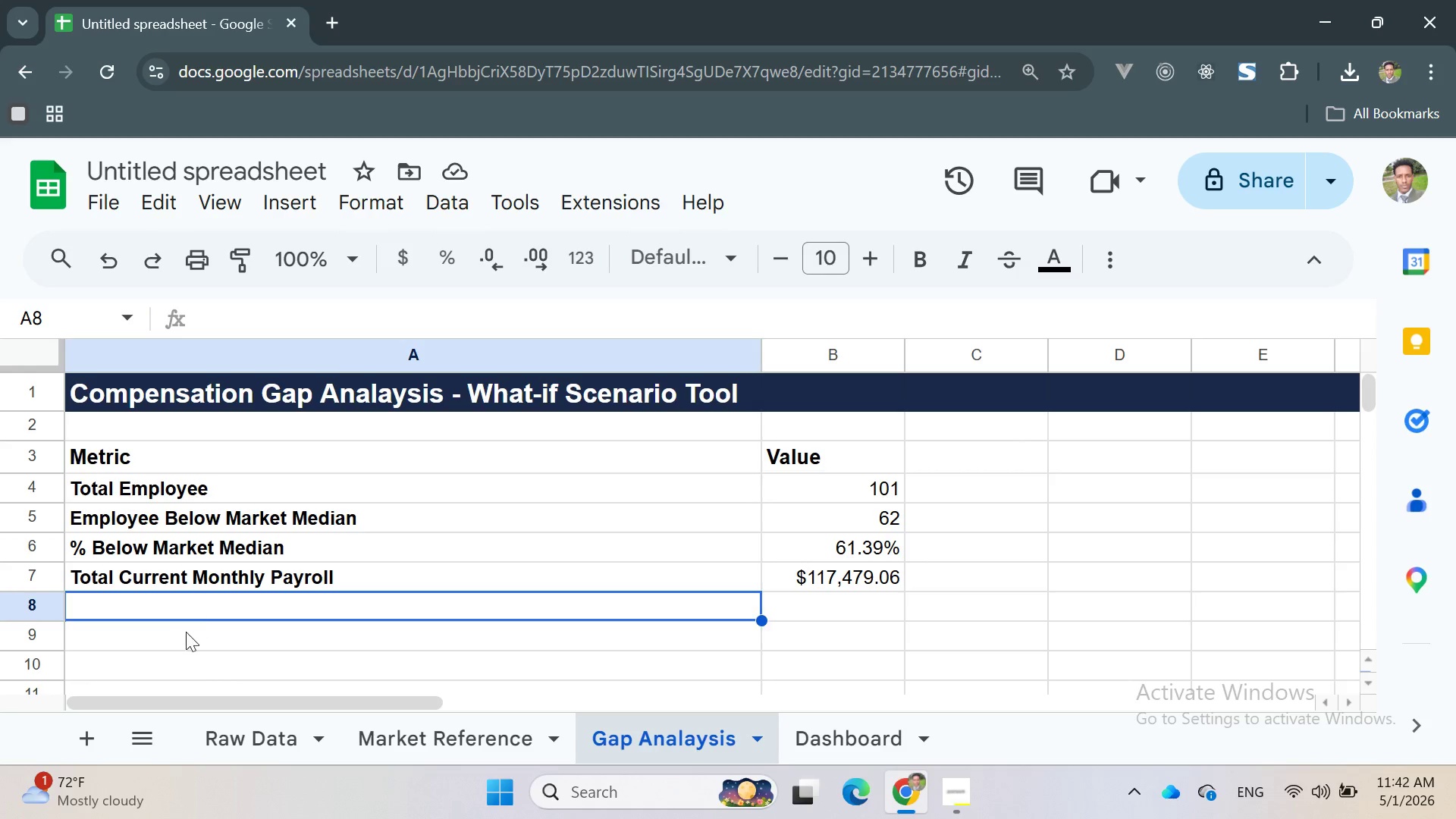 
left_click([176, 636])
 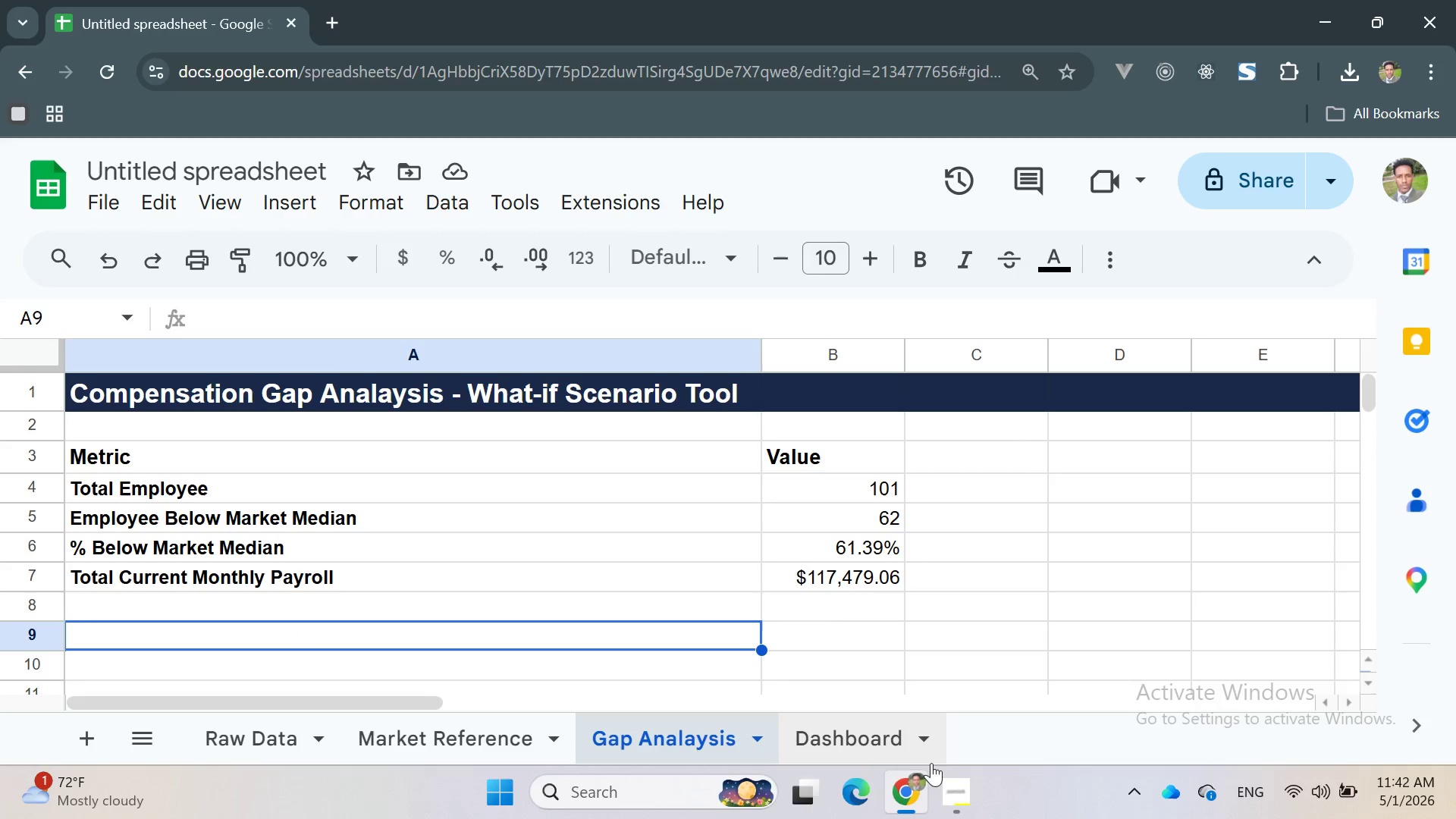 
left_click([949, 774])